 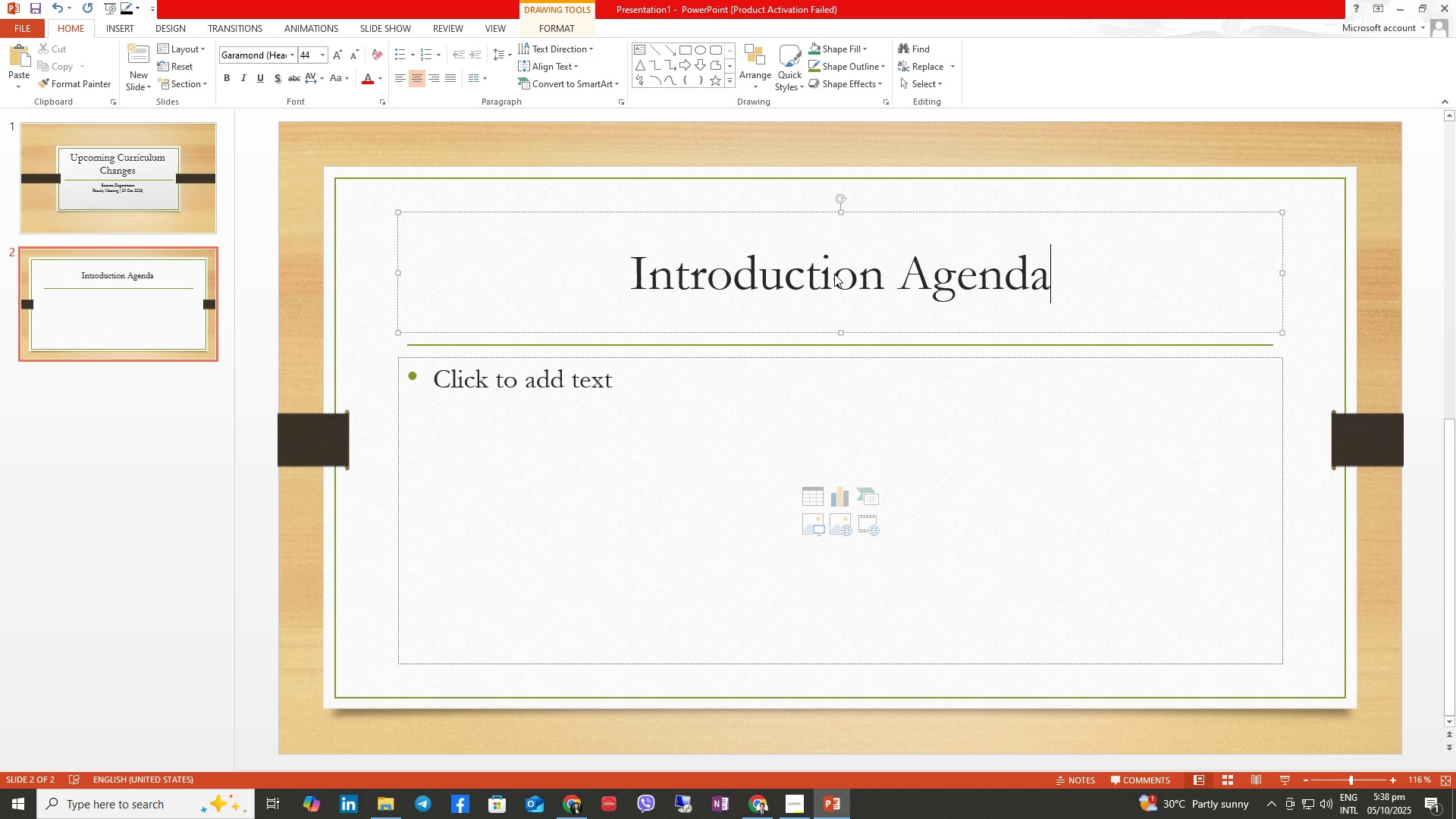 
key(Enter)
 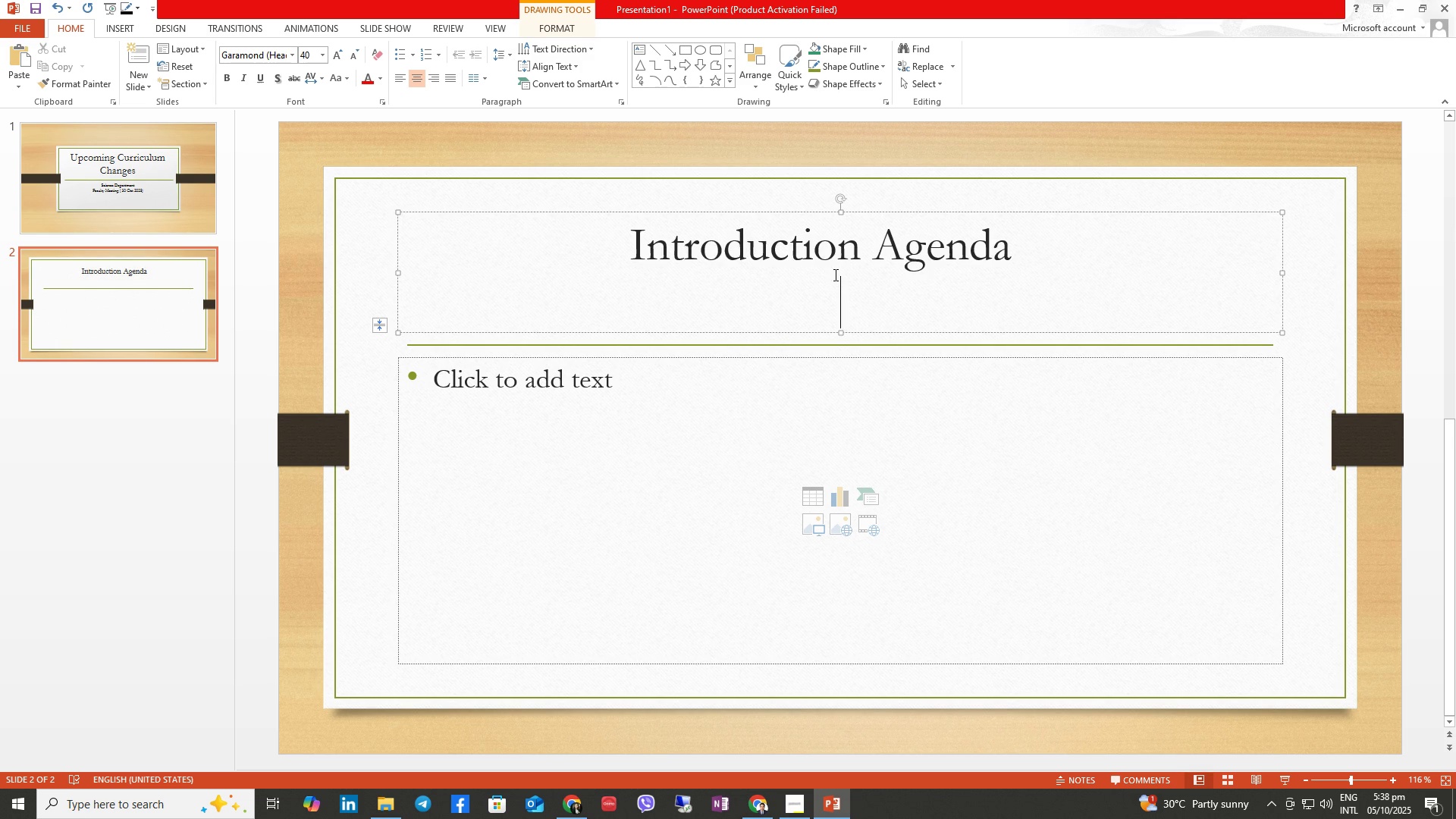 
key(Backspace)
 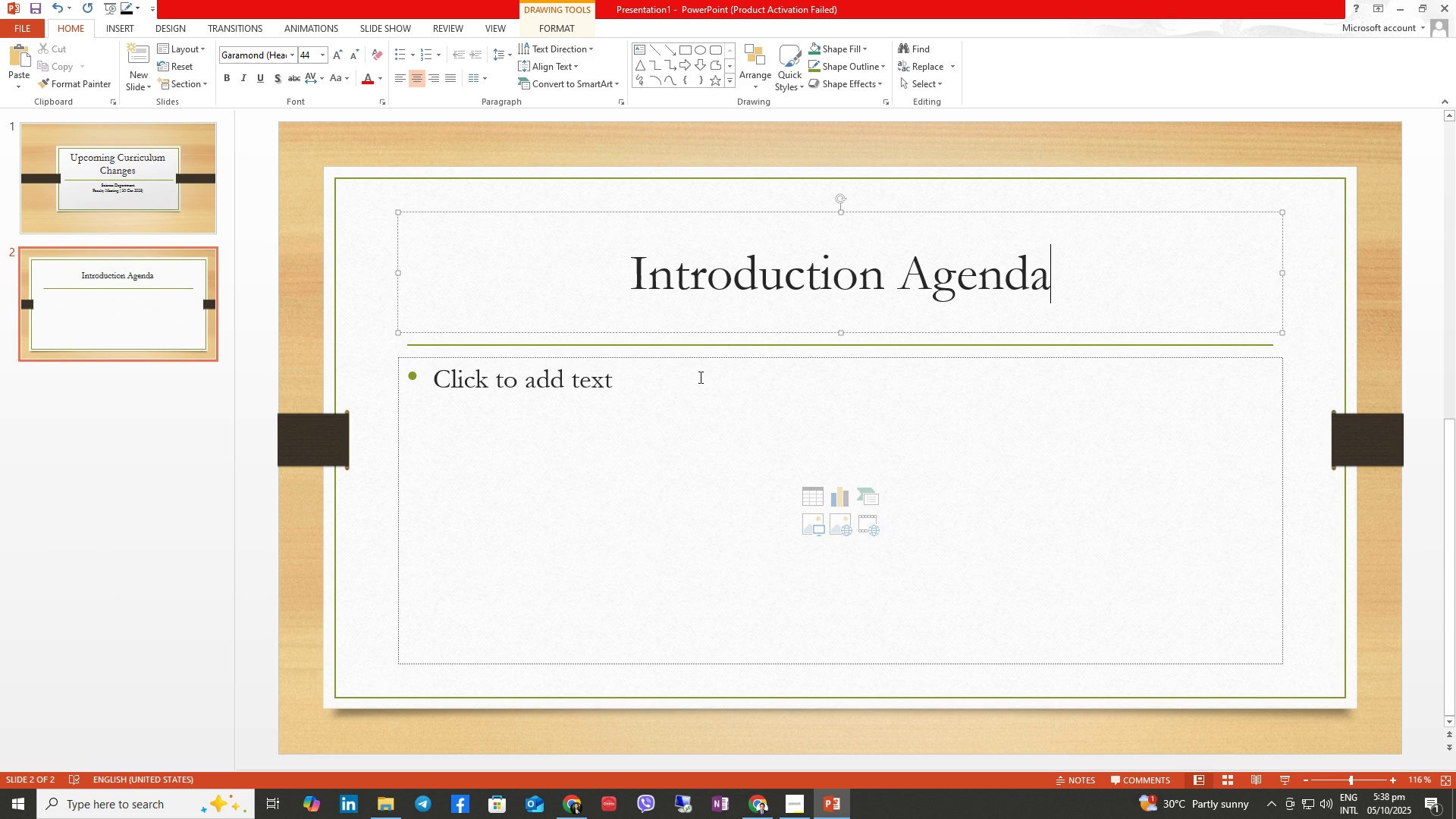 
left_click([699, 377])
 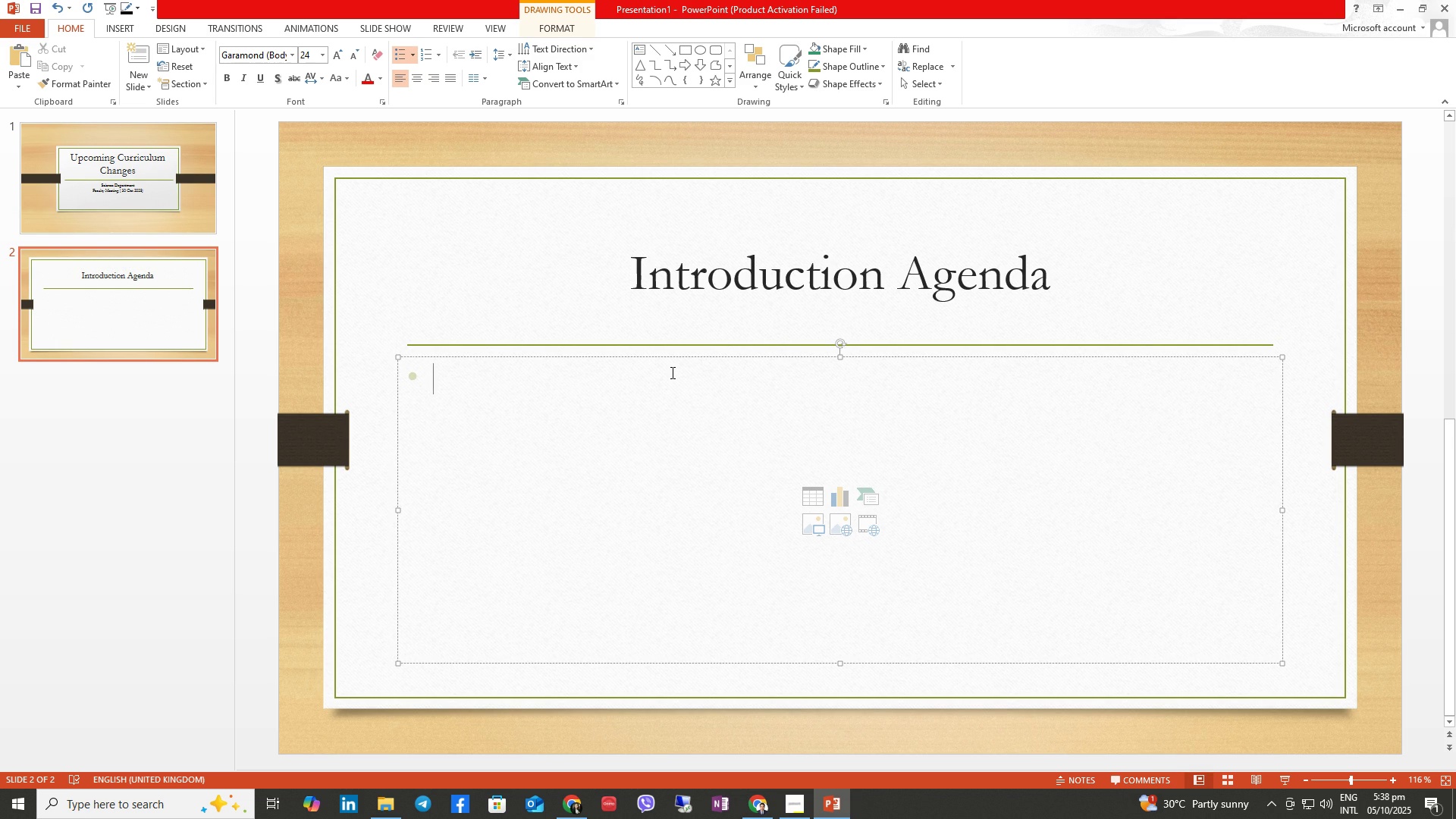 
type(Overvc)
key(Backspace)
type(iew of current curriculum)
 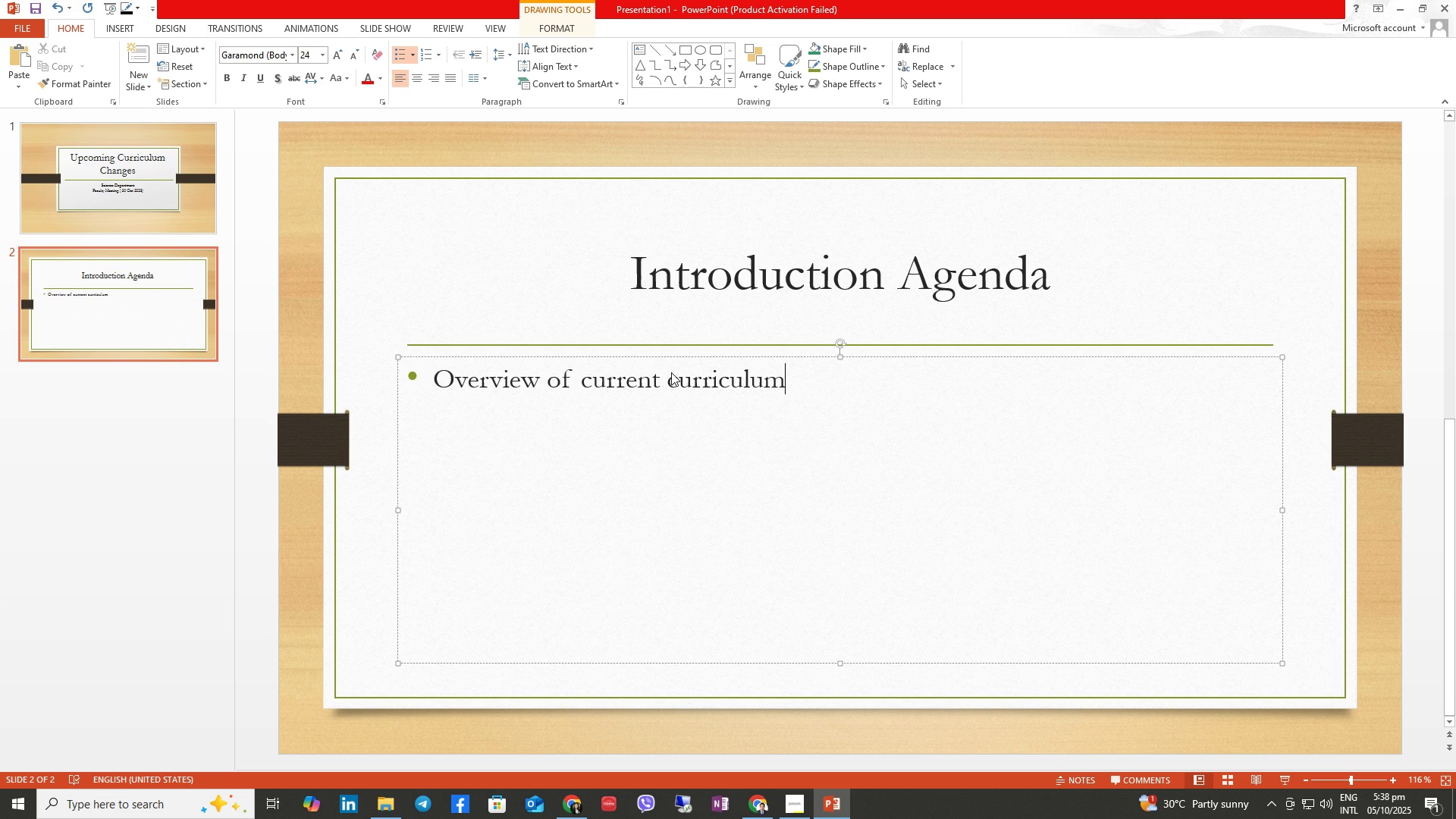 
key(Enter)
 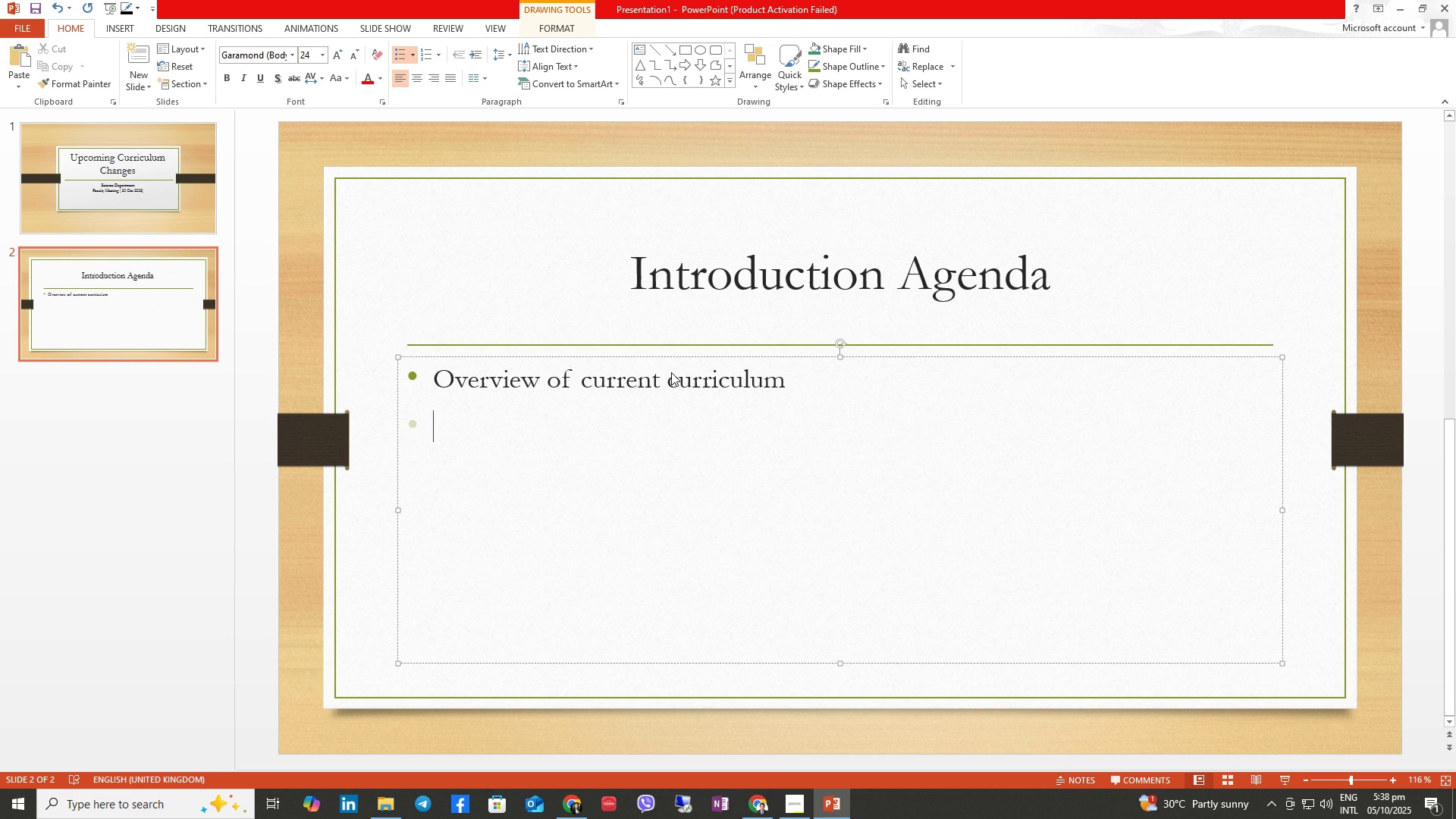 
type(Proposed ch)
key(Backspace)
type(janges)
key(Backspace)
key(Backspace)
key(Backspace)
key(Backspace)
key(Backspace)
key(Backspace)
type(hanges)
 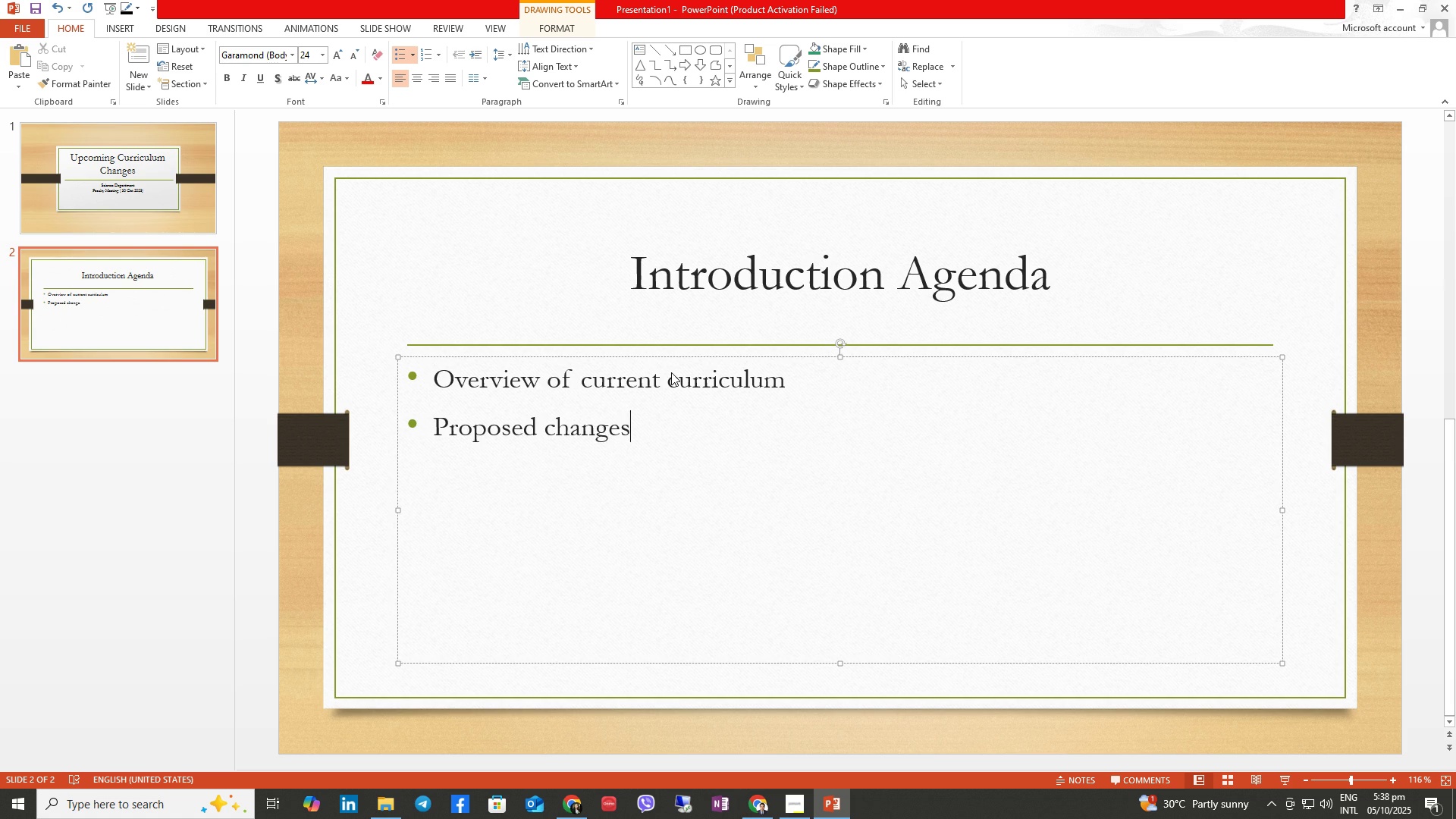 
key(Enter)